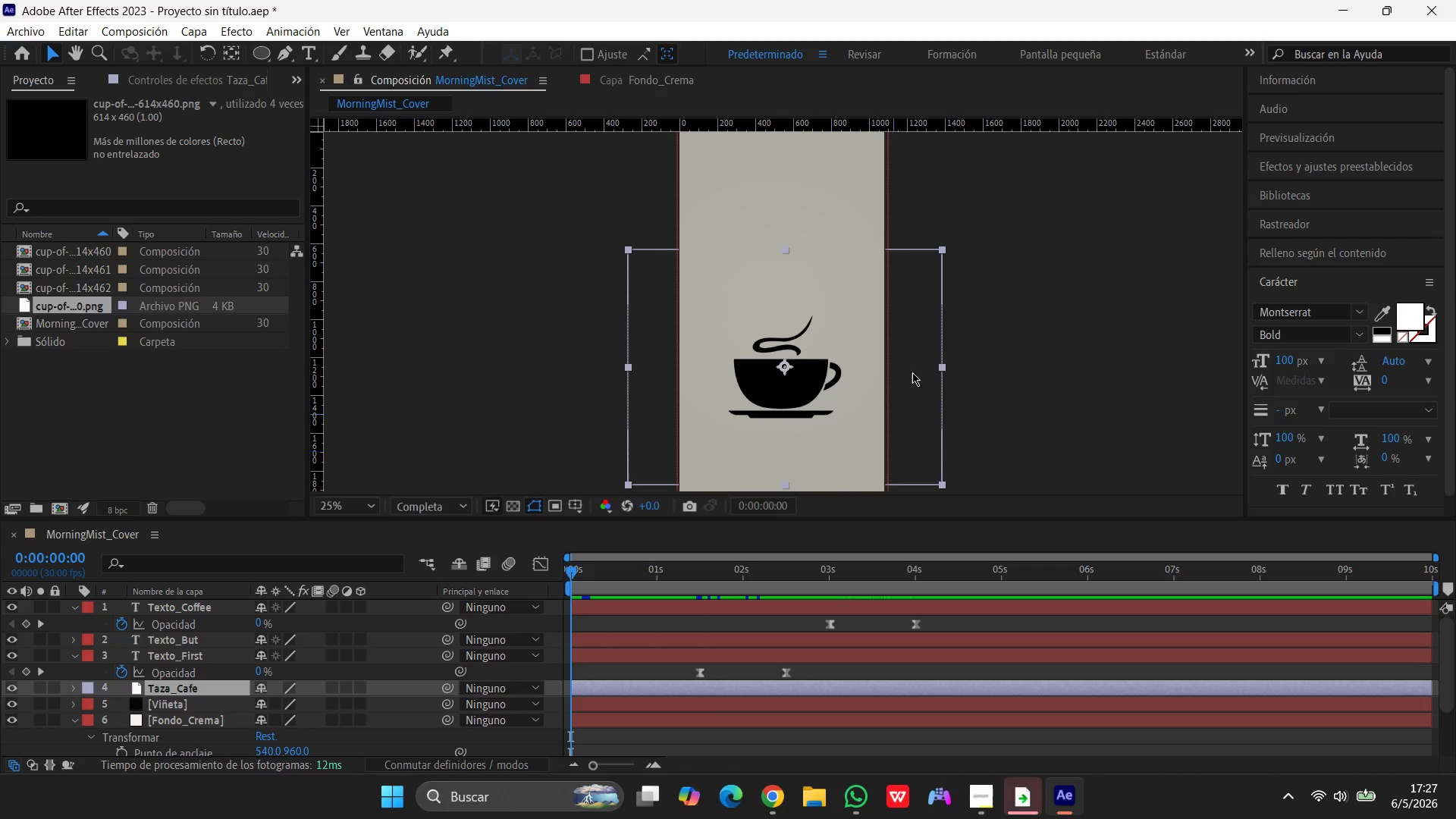 
left_click([1002, 360])
 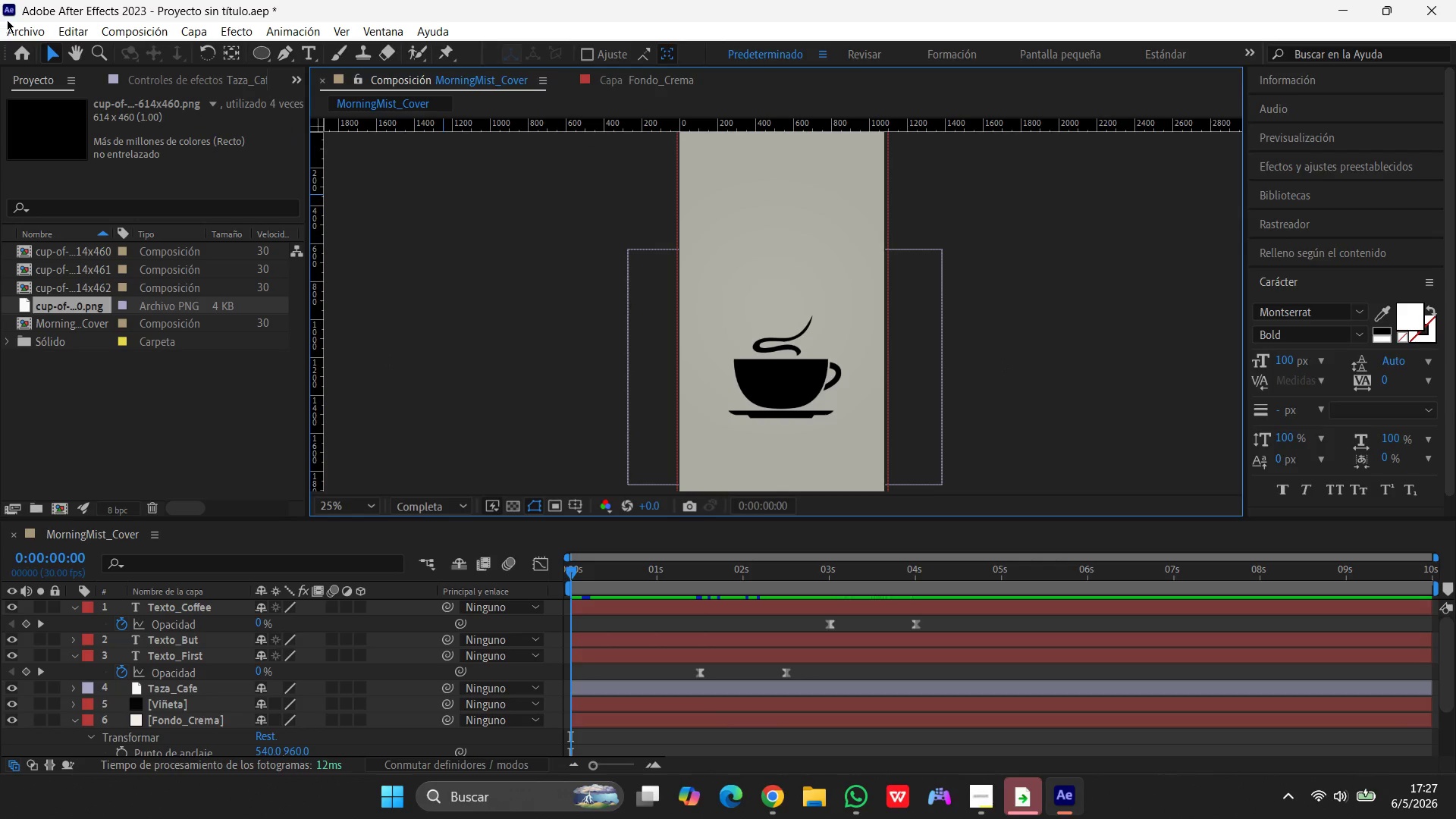 
left_click([14, 27])
 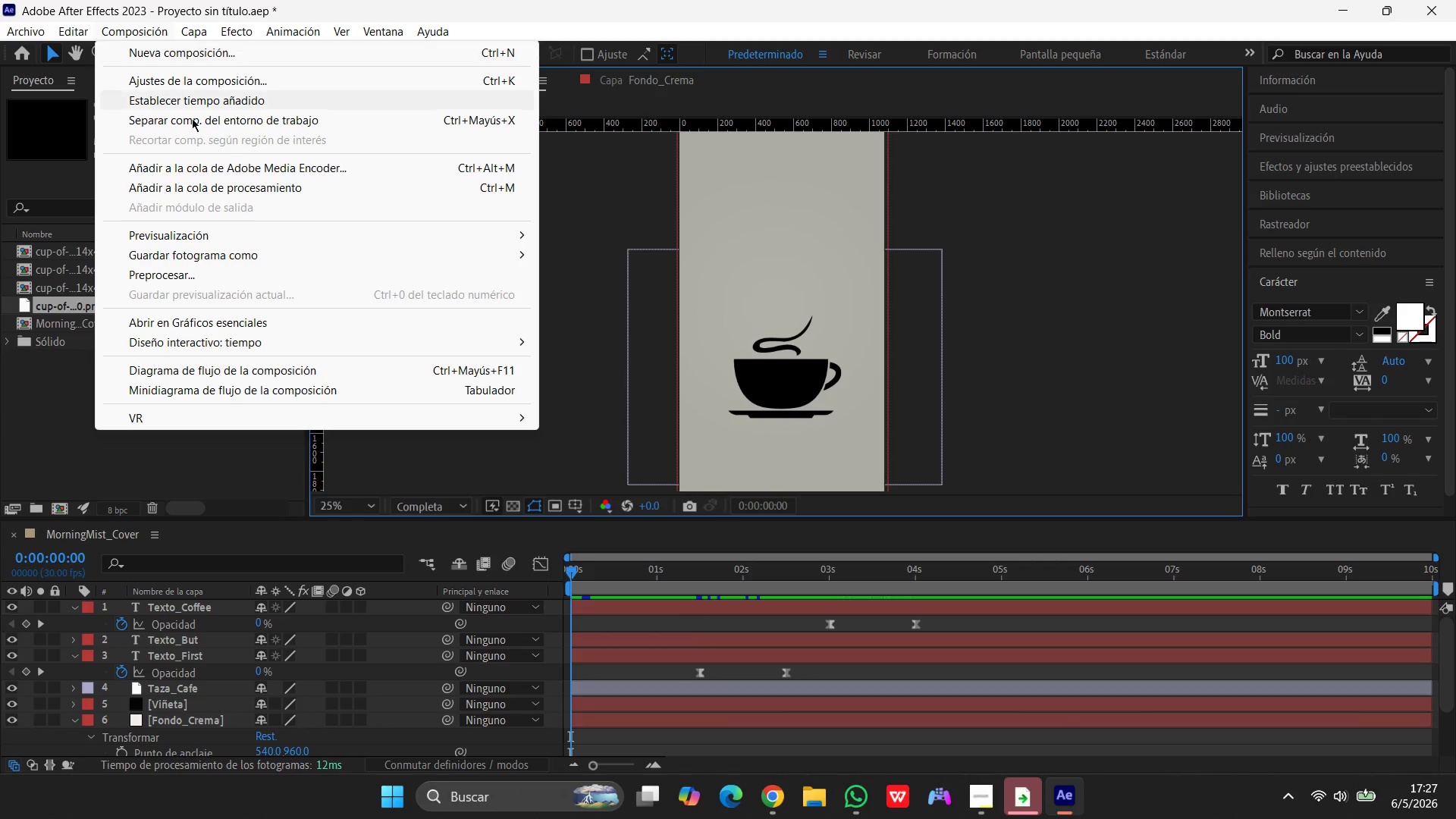 
left_click([218, 188])
 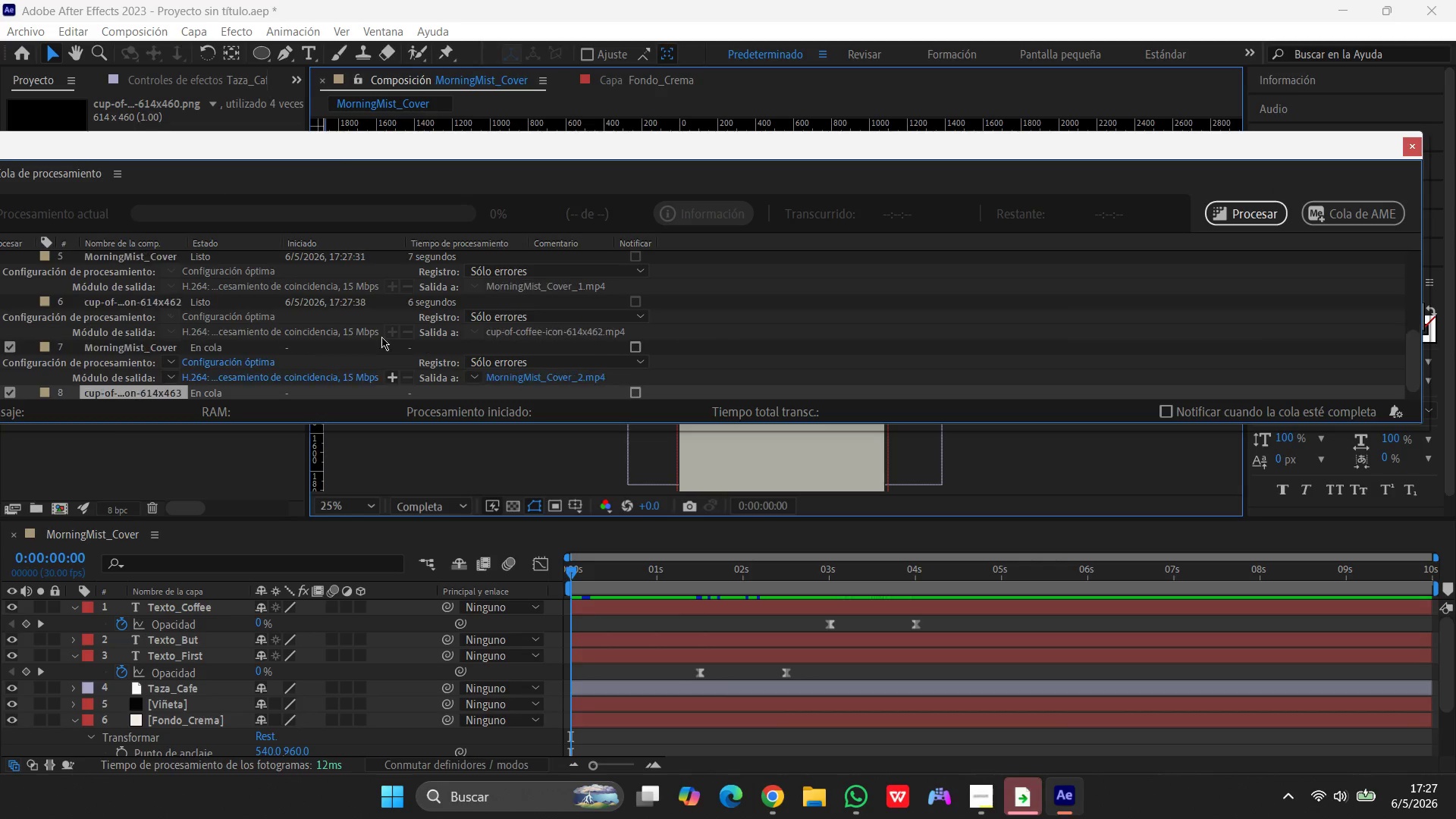 
scroll: coordinate [392, 342], scroll_direction: down, amount: 11.0
 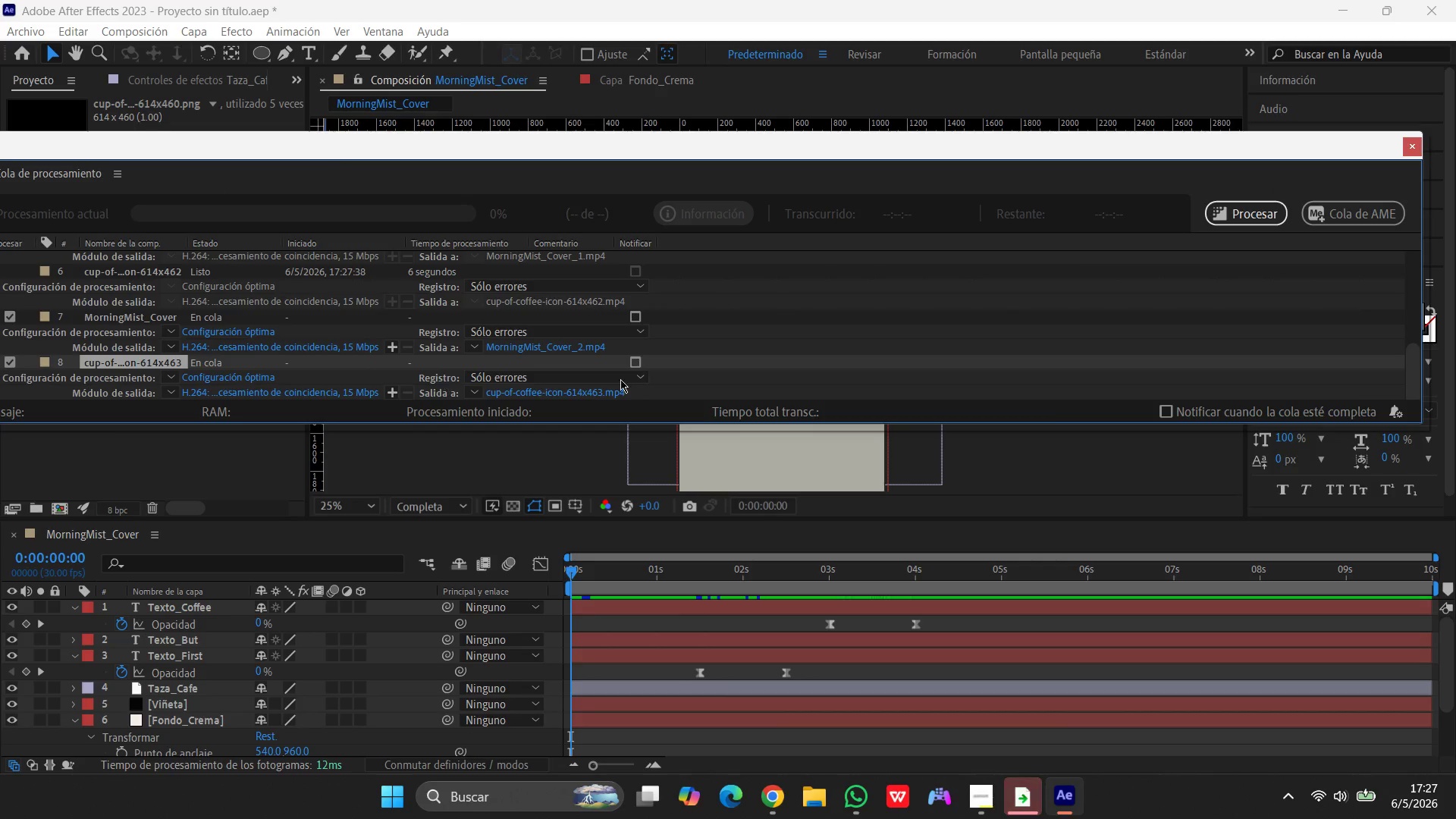 
scroll: coordinate [152, 281], scroll_direction: up, amount: 19.0
 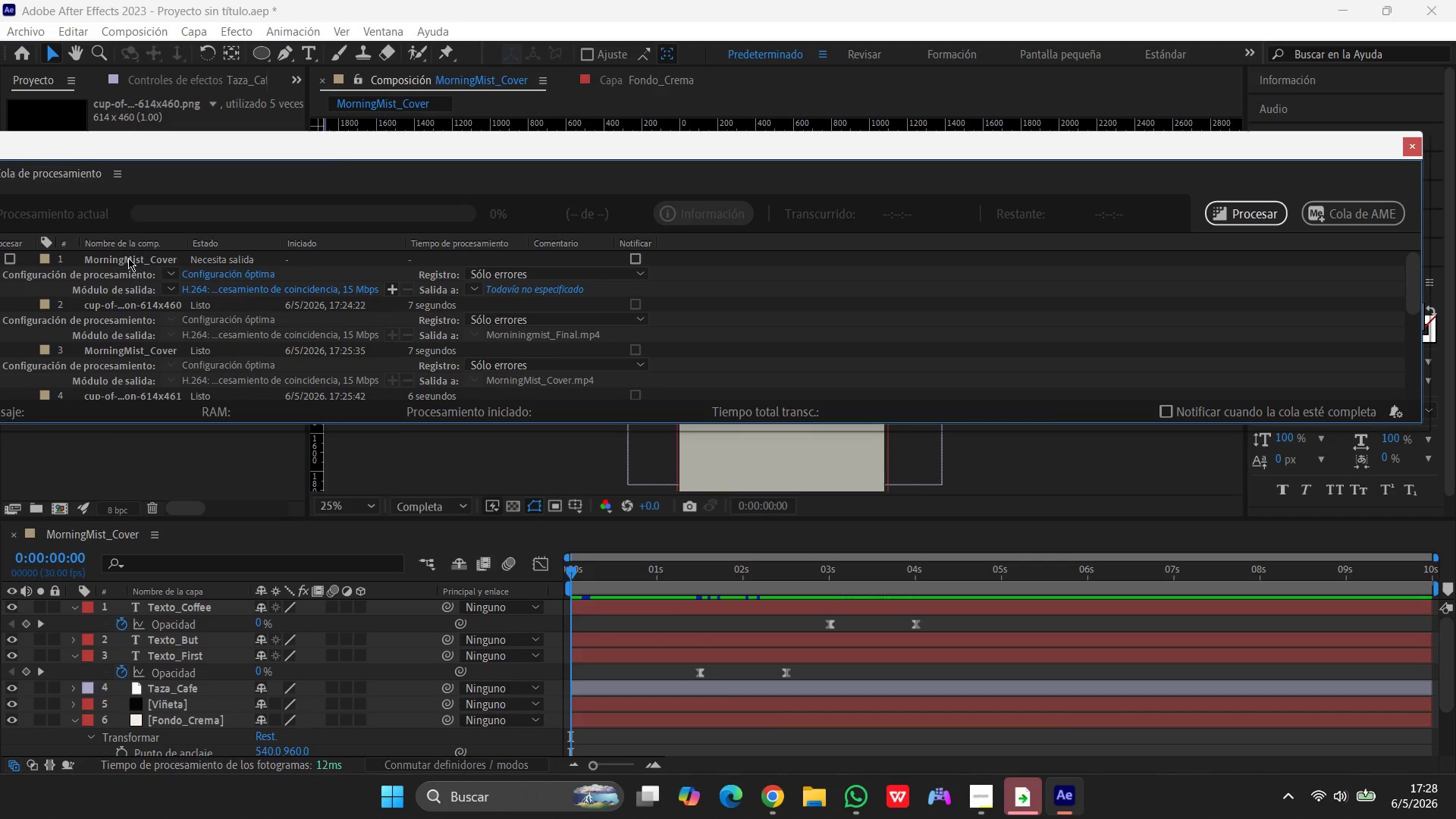 
left_click([532, 290])
 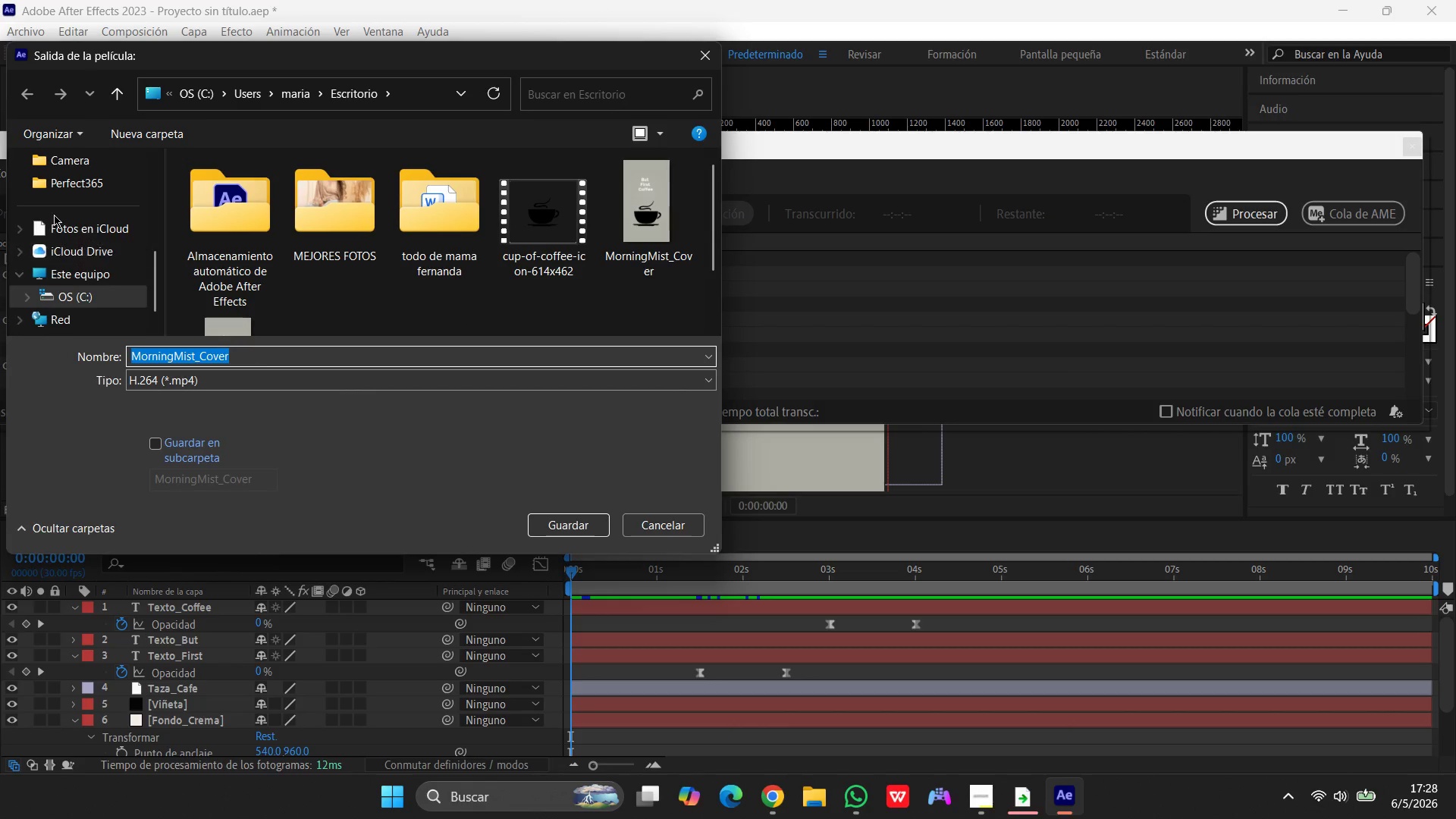 
scroll: coordinate [73, 253], scroll_direction: up, amount: 6.0
 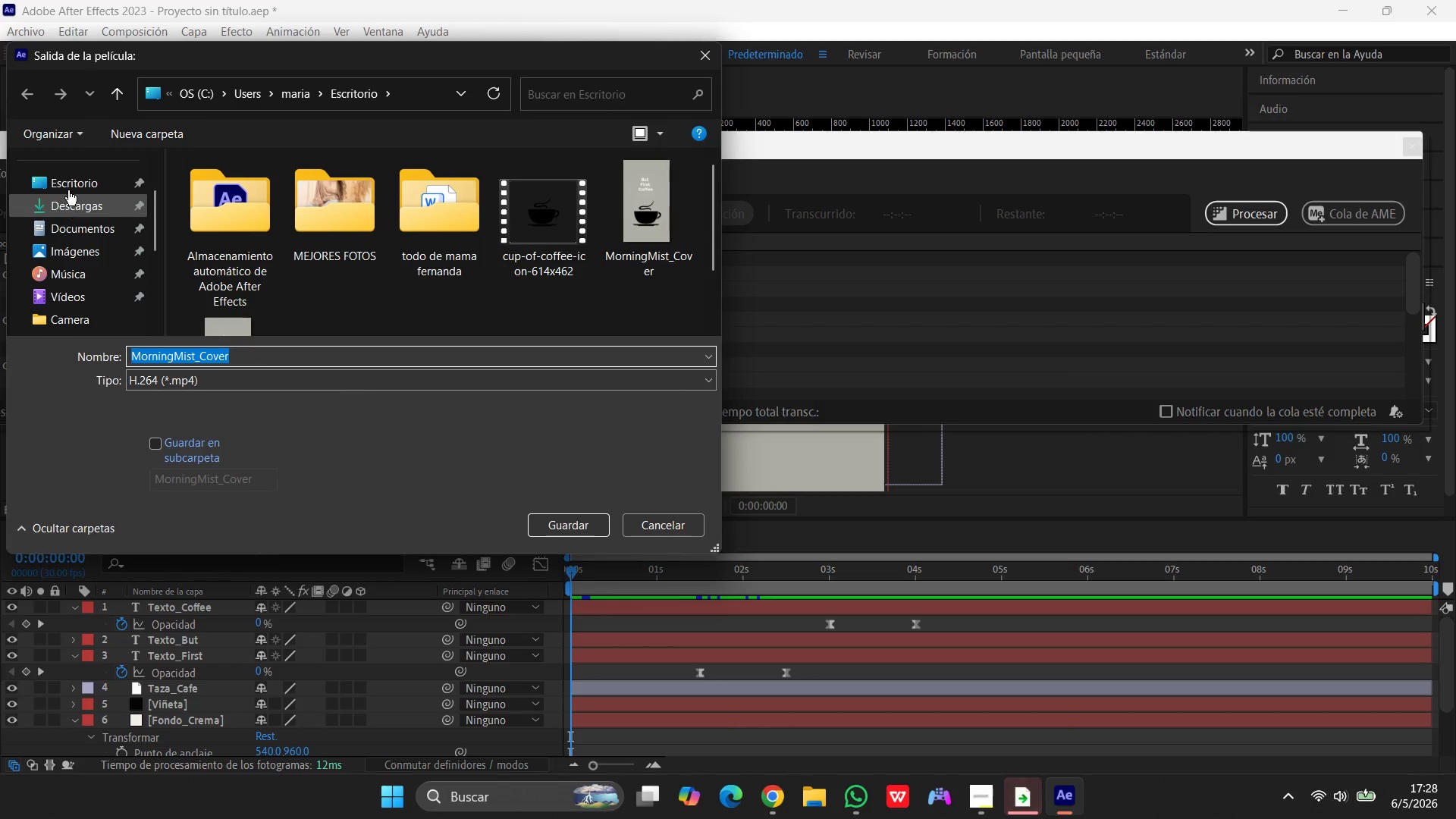 
left_click([68, 187])
 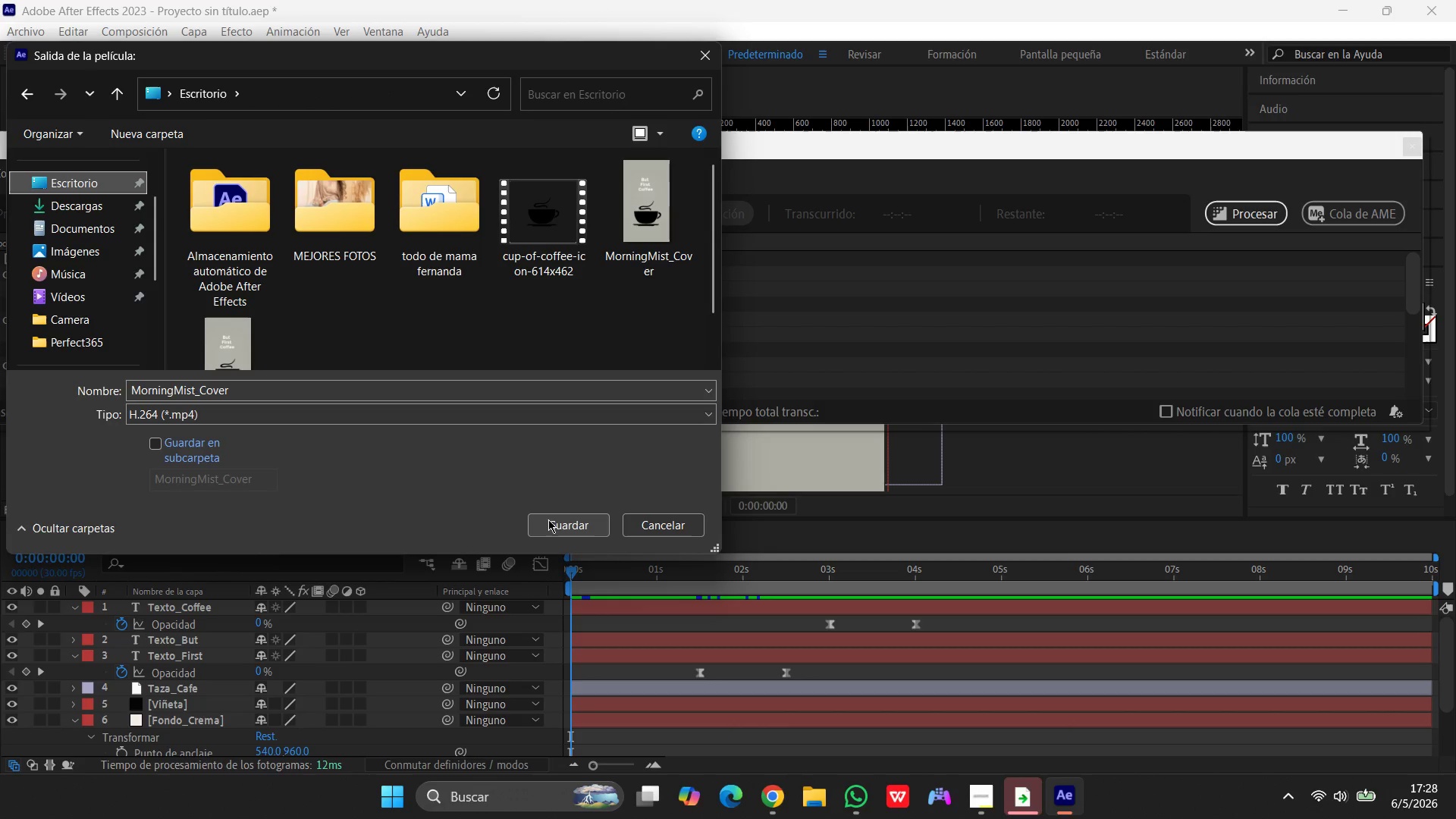 
left_click([546, 522])
 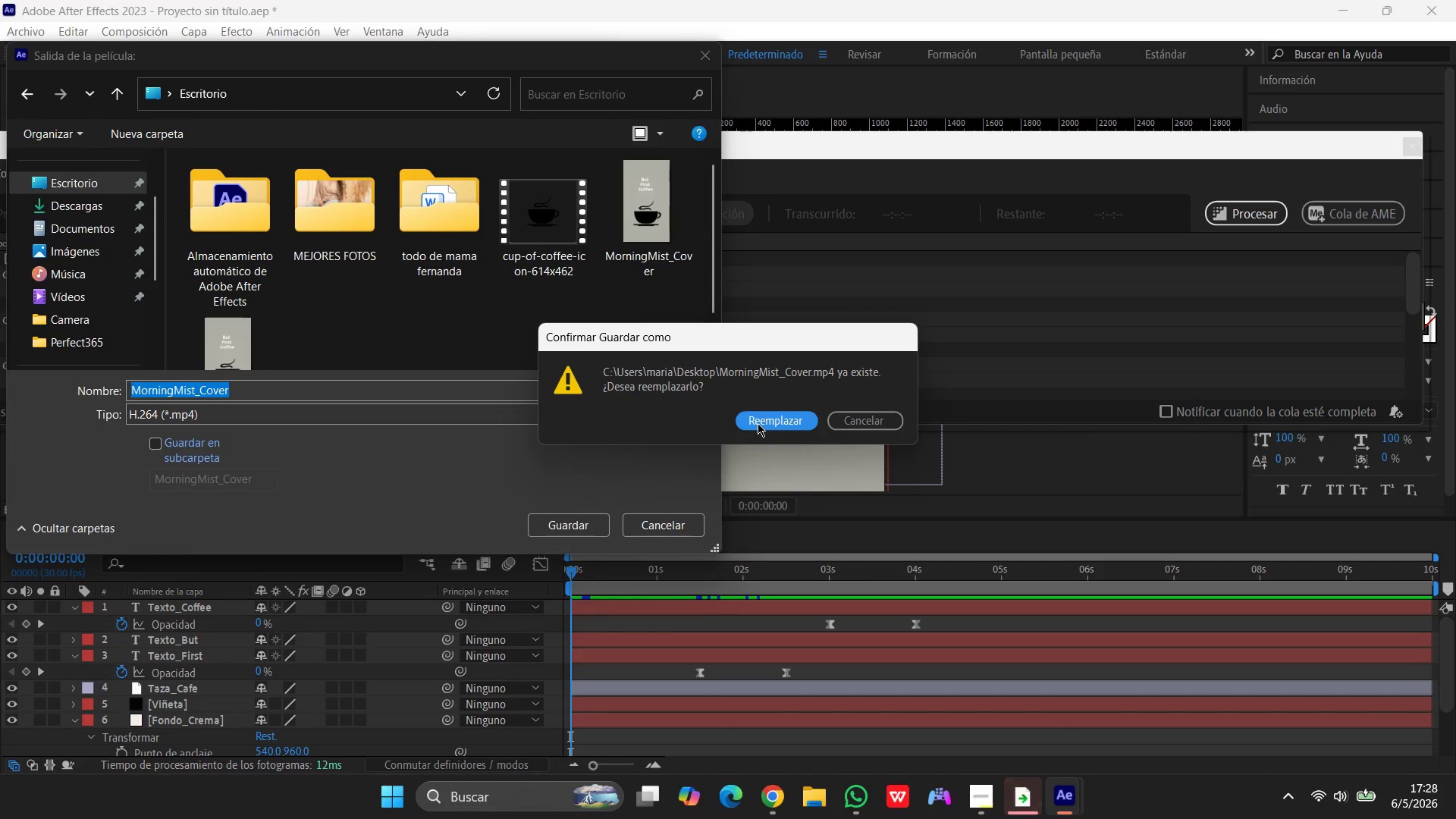 
left_click([758, 422])
 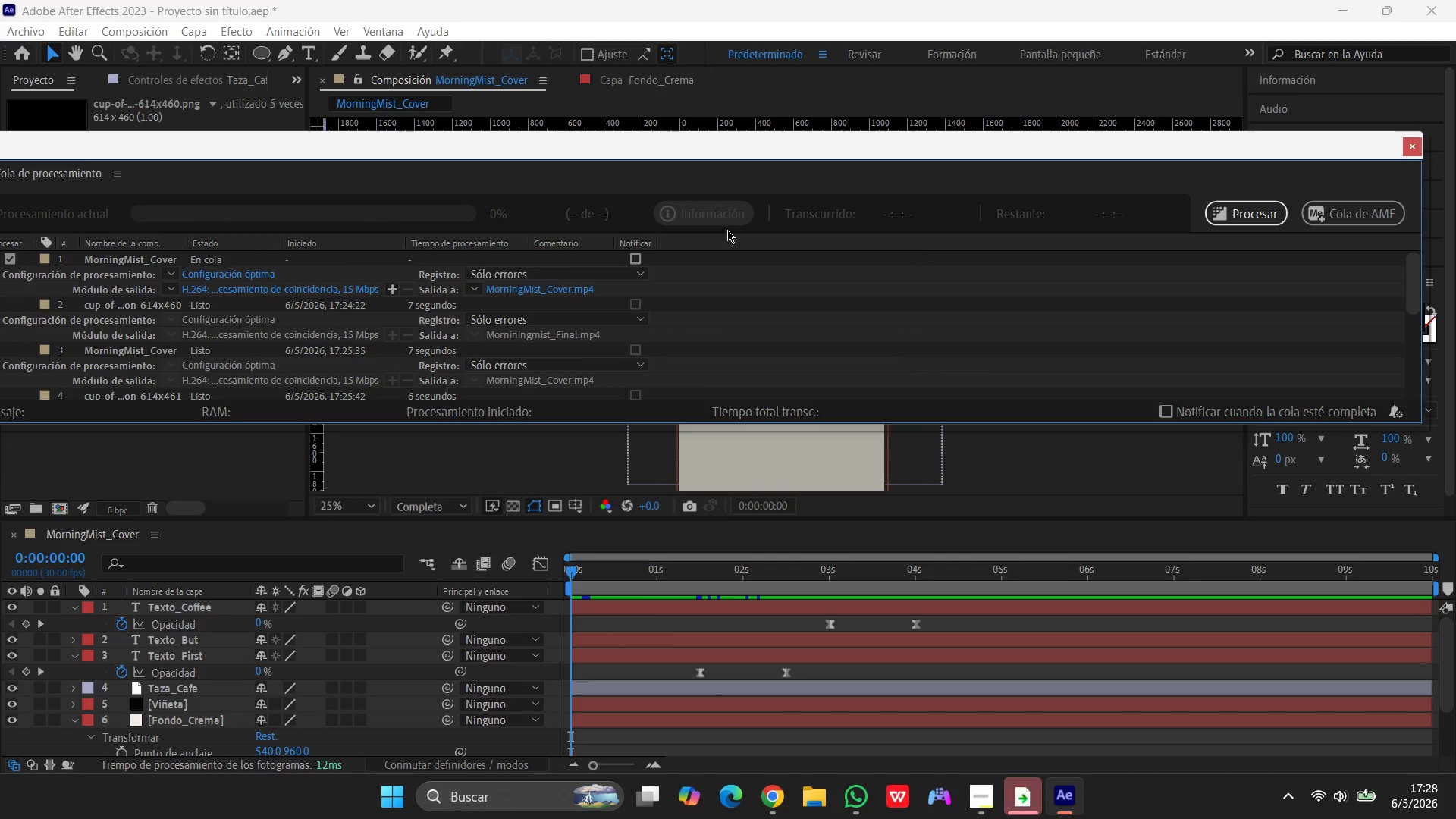 
scroll: coordinate [573, 251], scroll_direction: up, amount: 3.0
 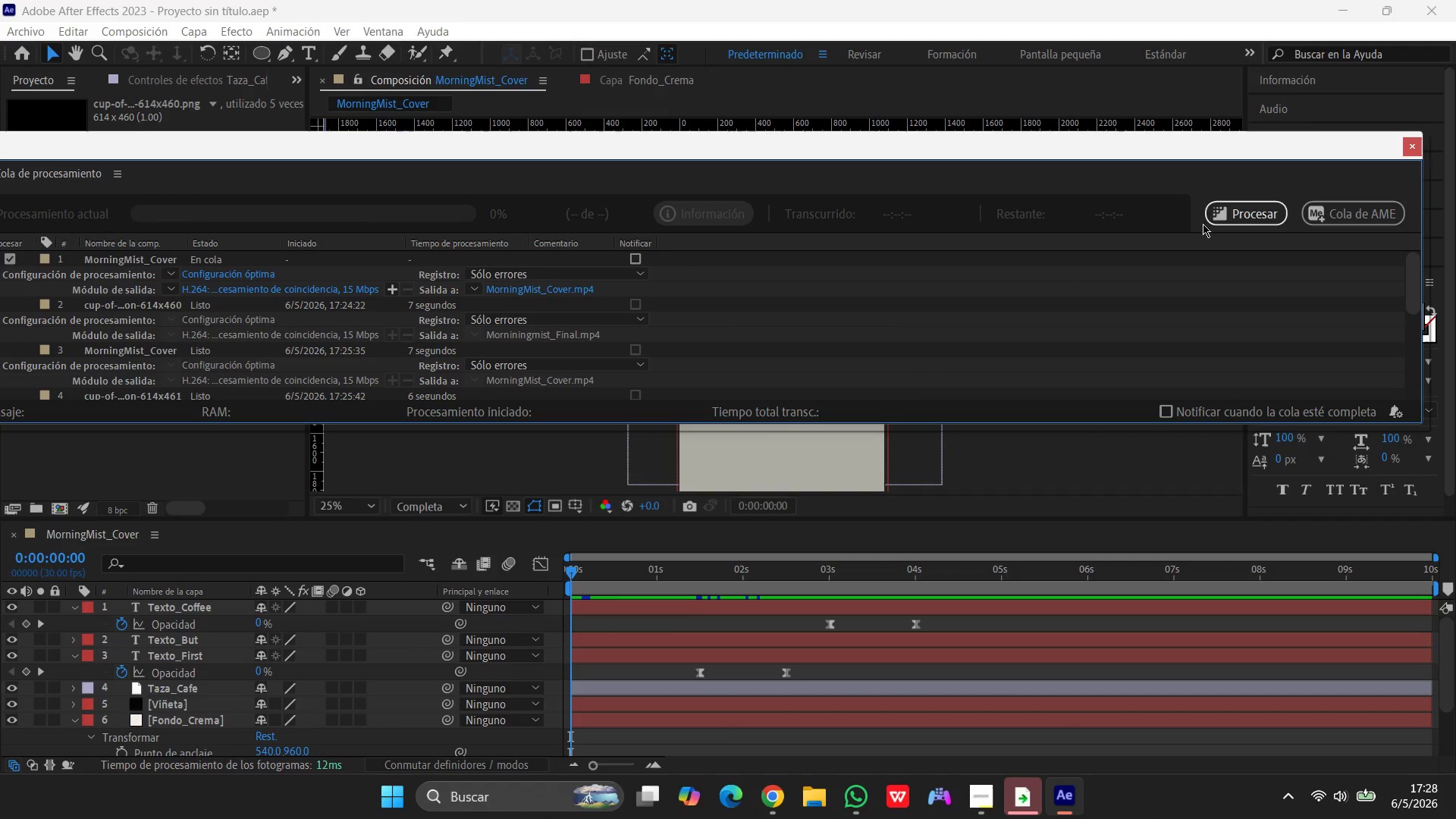 
left_click([1227, 210])
 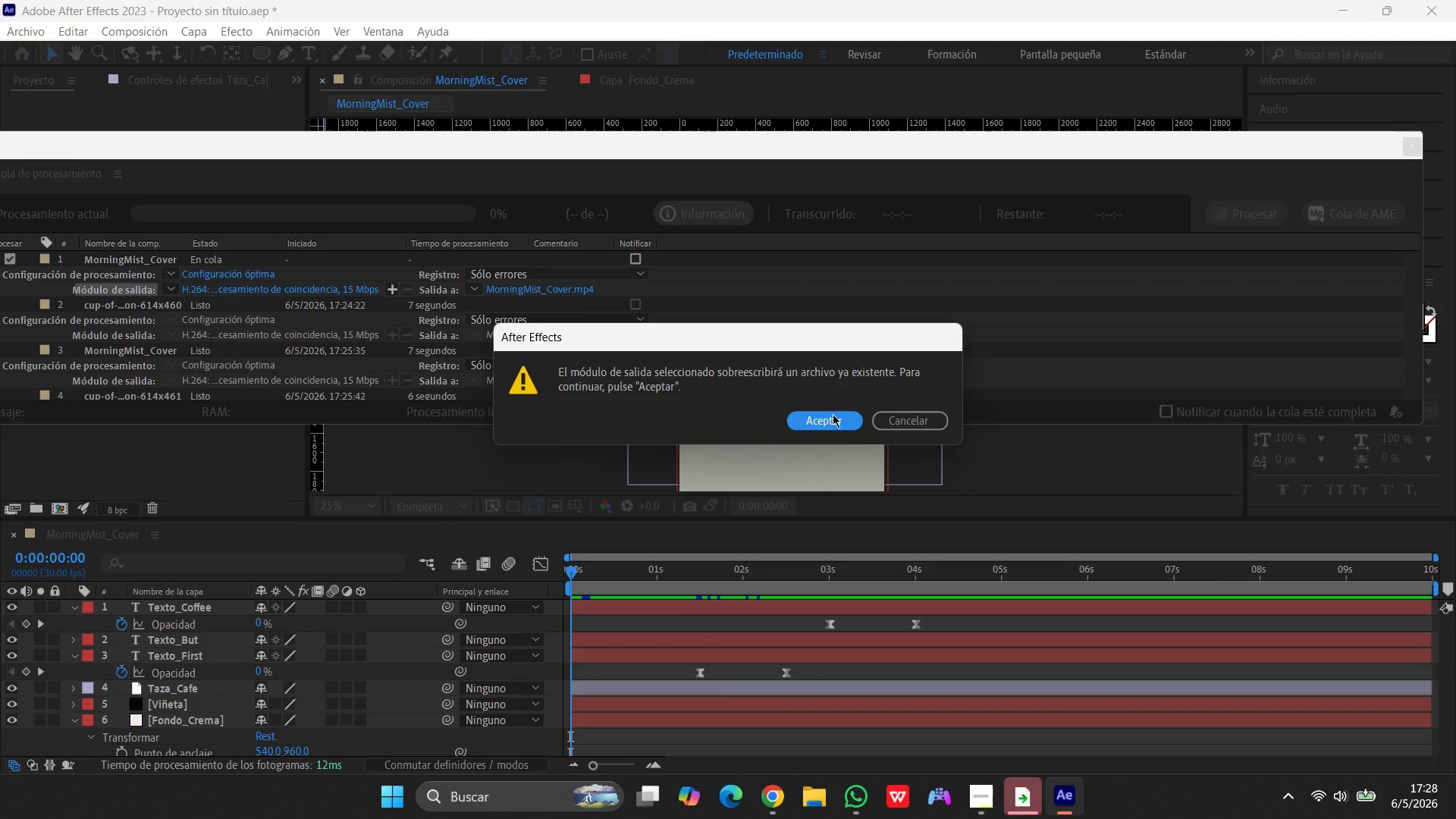 
left_click([823, 423])
 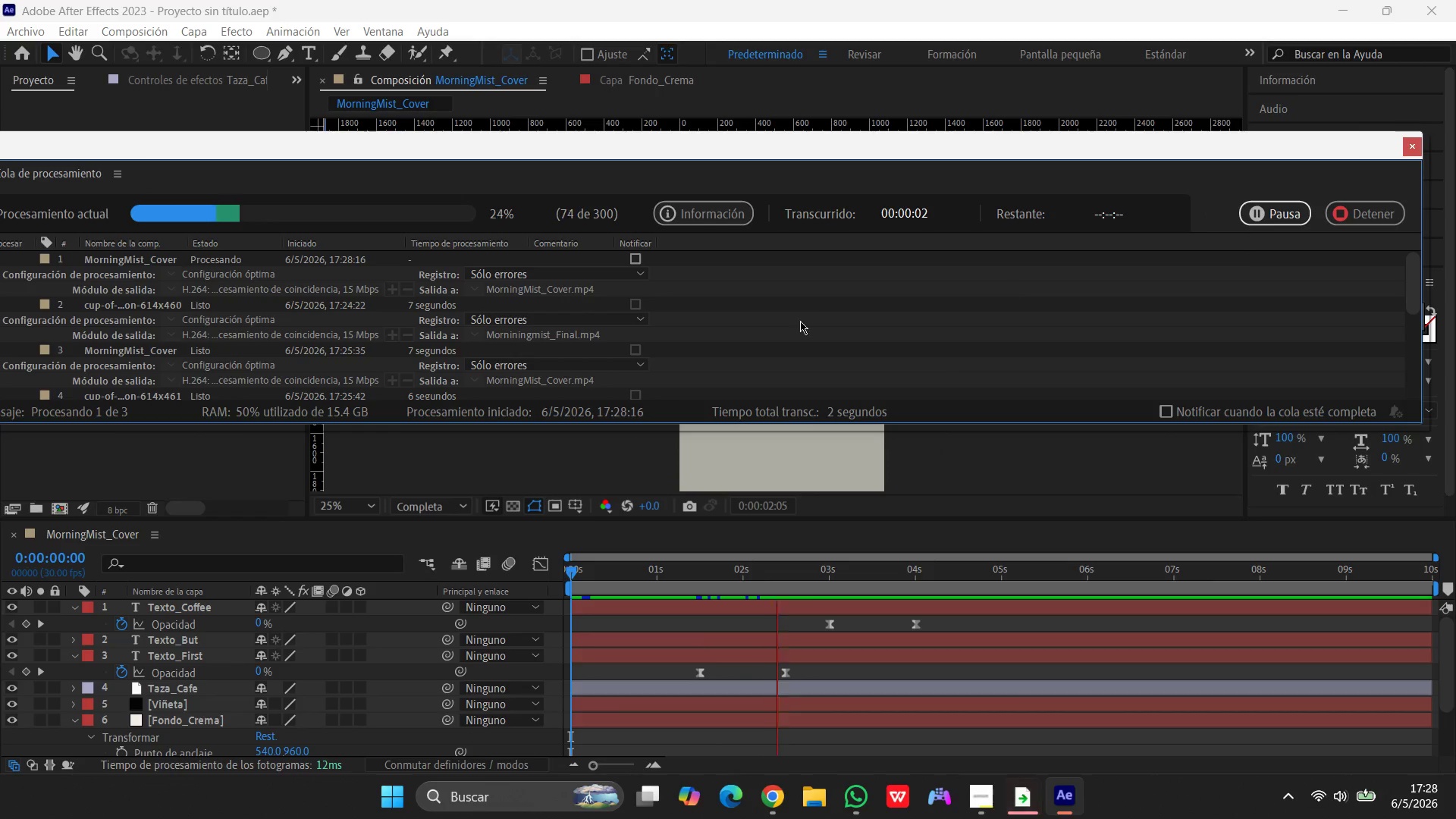 
scroll: coordinate [250, 309], scroll_direction: up, amount: 3.0
 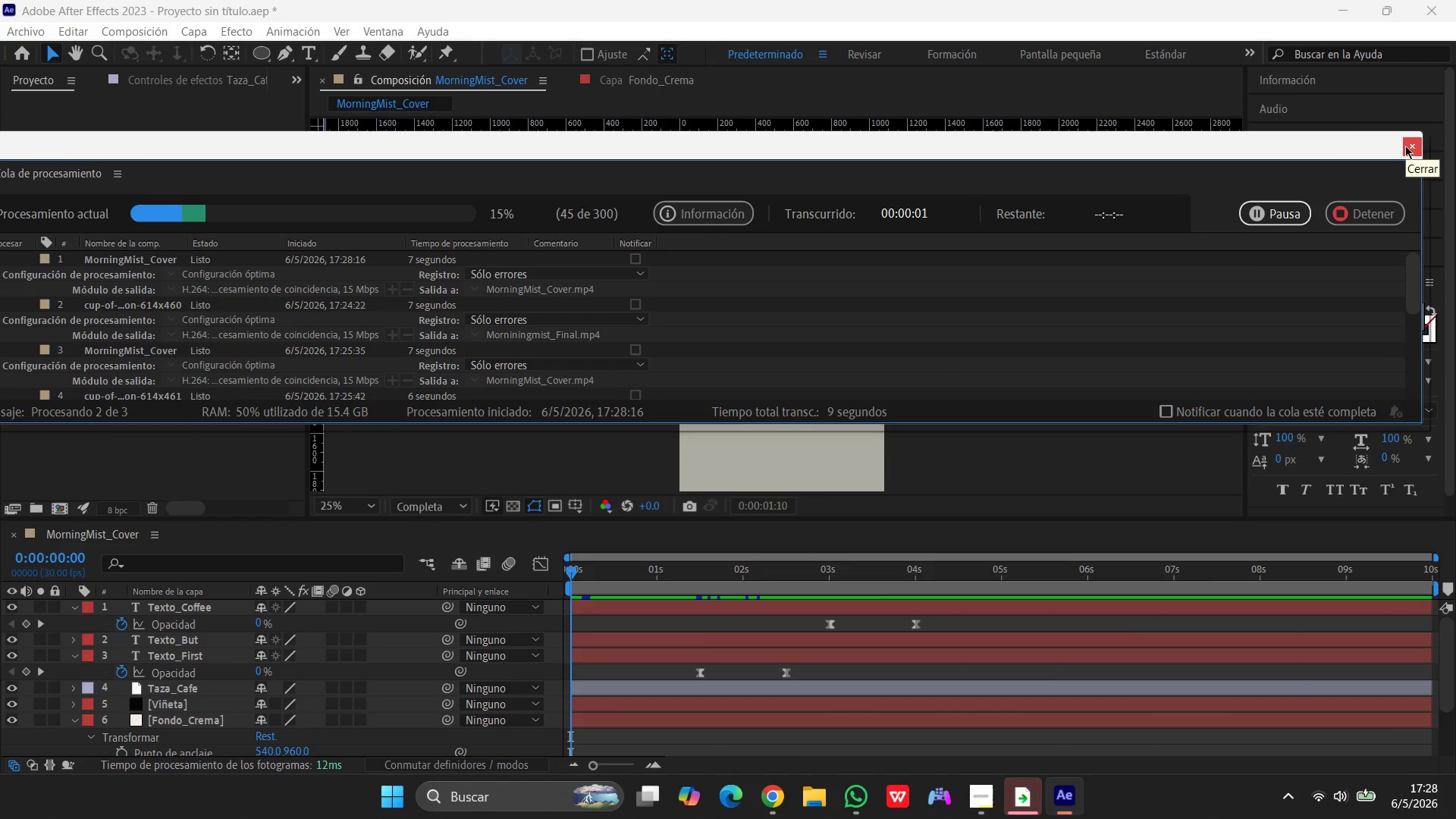 
wait(7.01)
 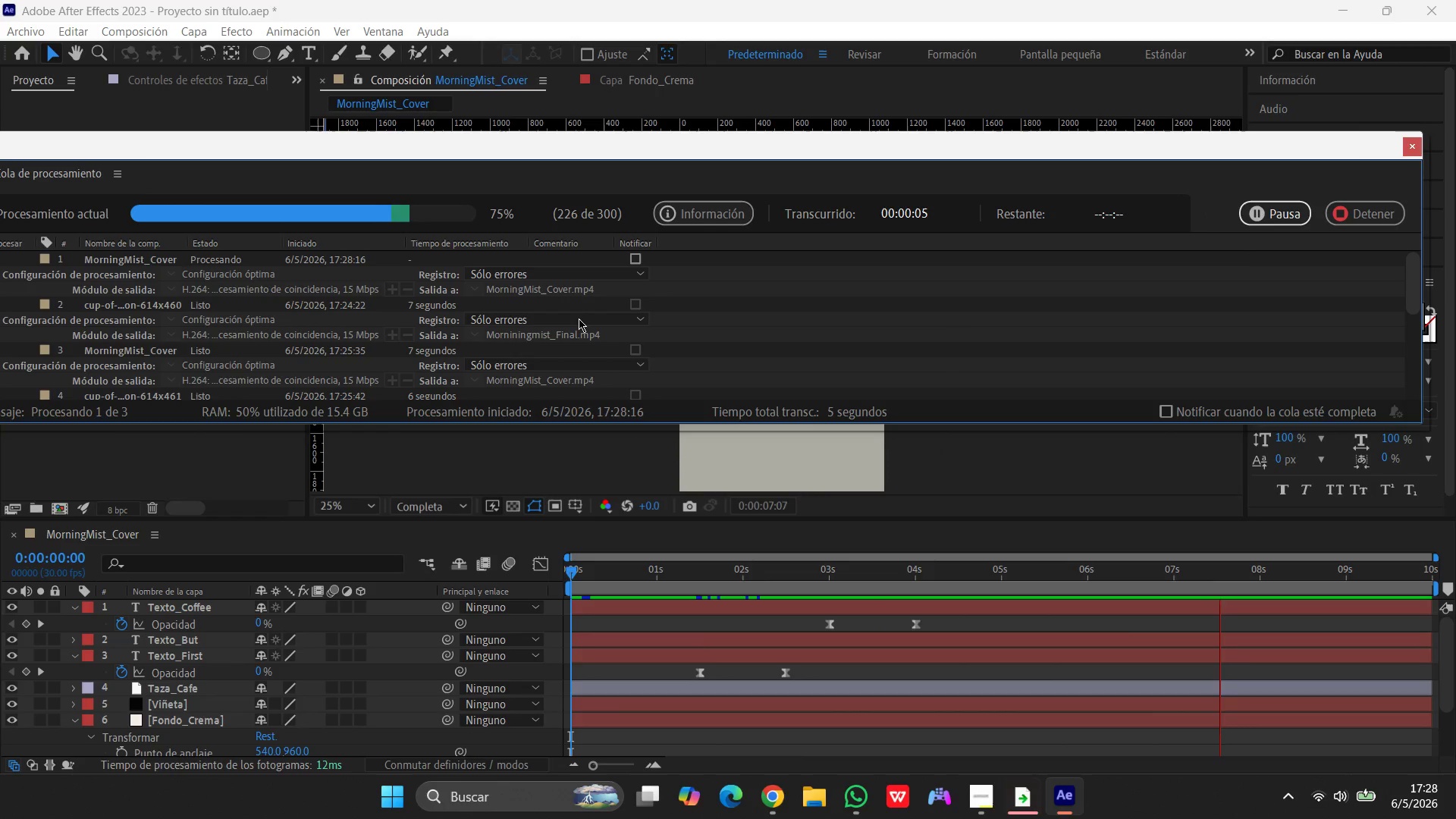 
left_click([983, 805])